 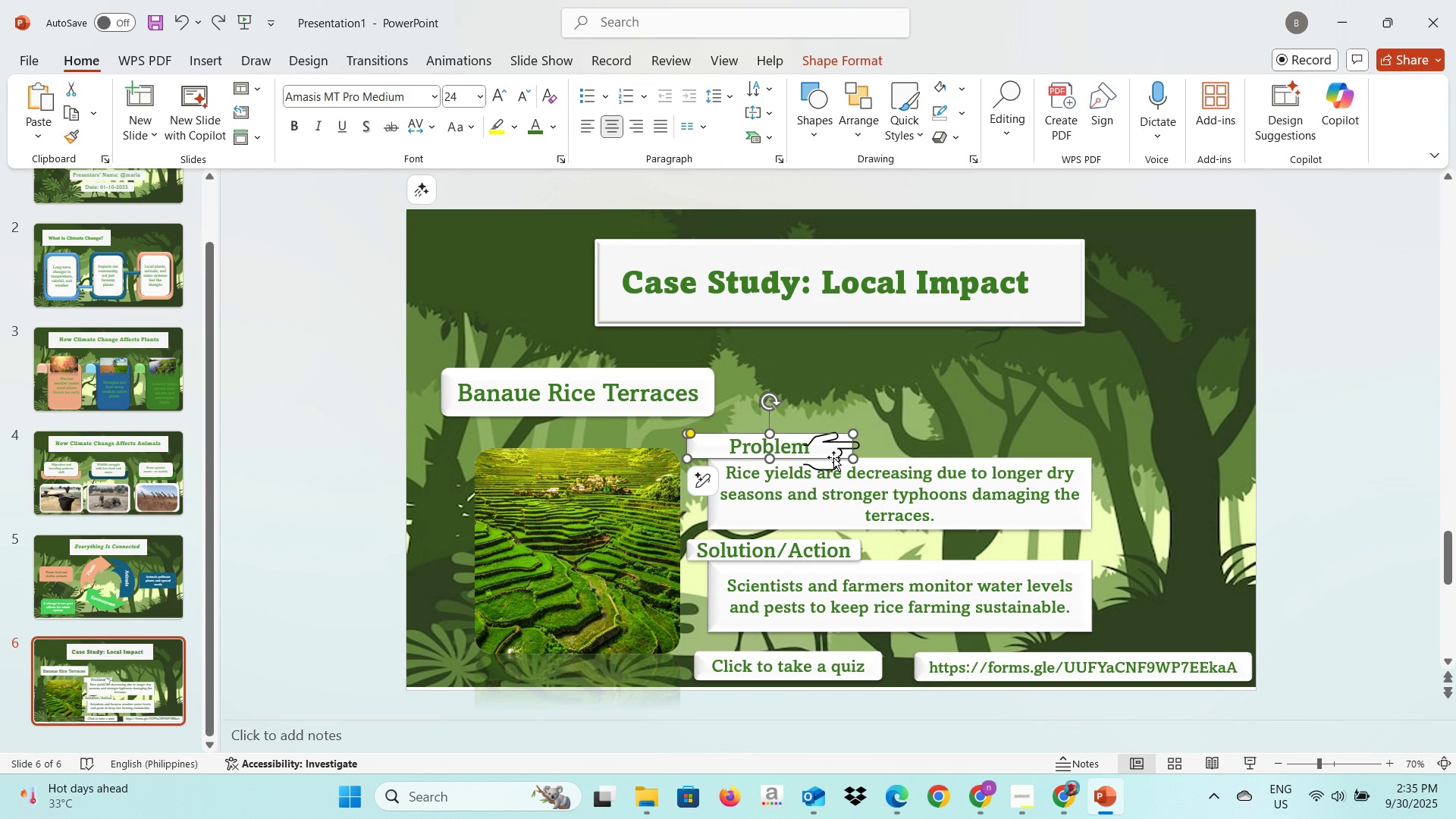 
left_click([833, 457])
 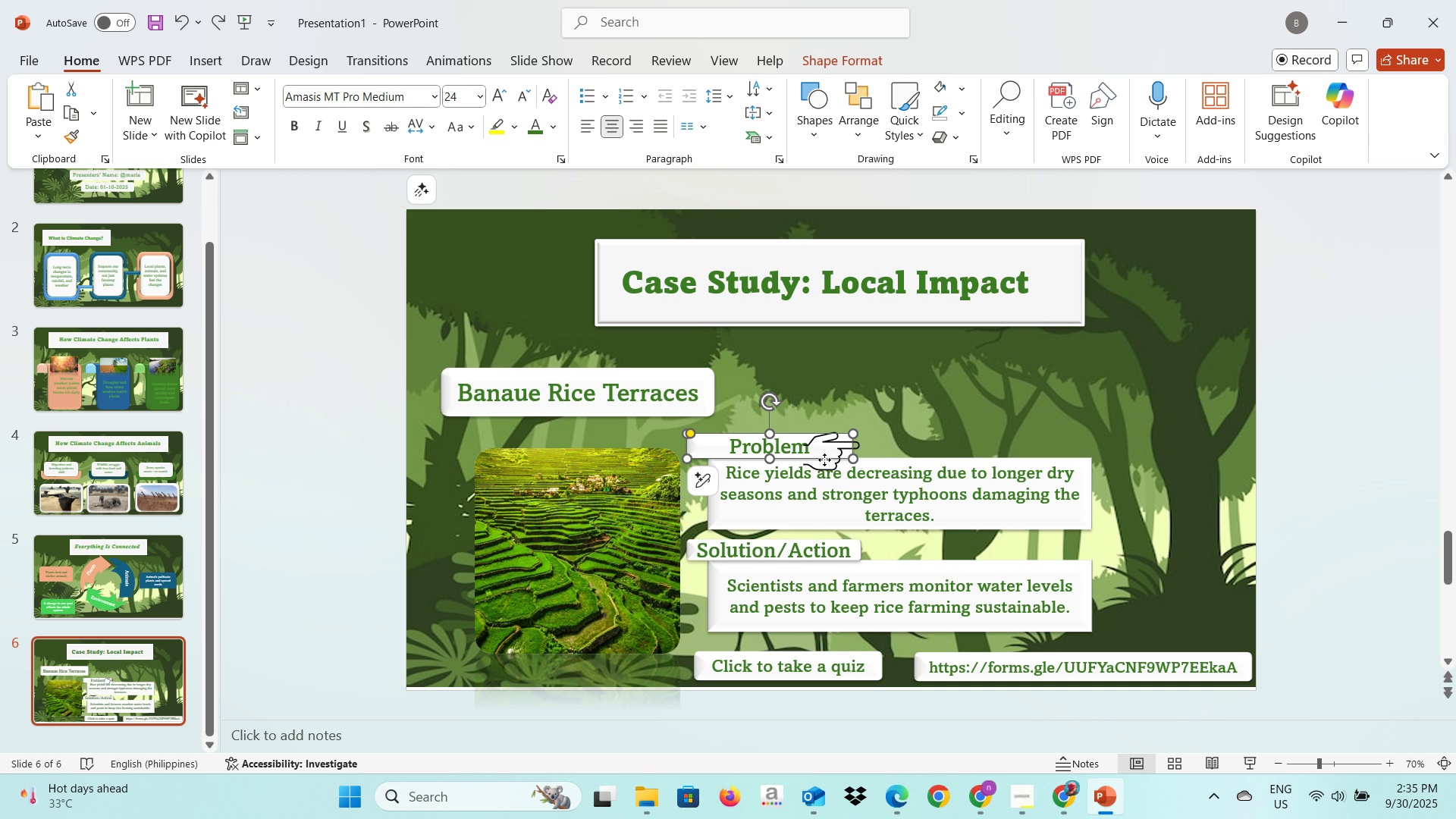 
triple_click([824, 460])
 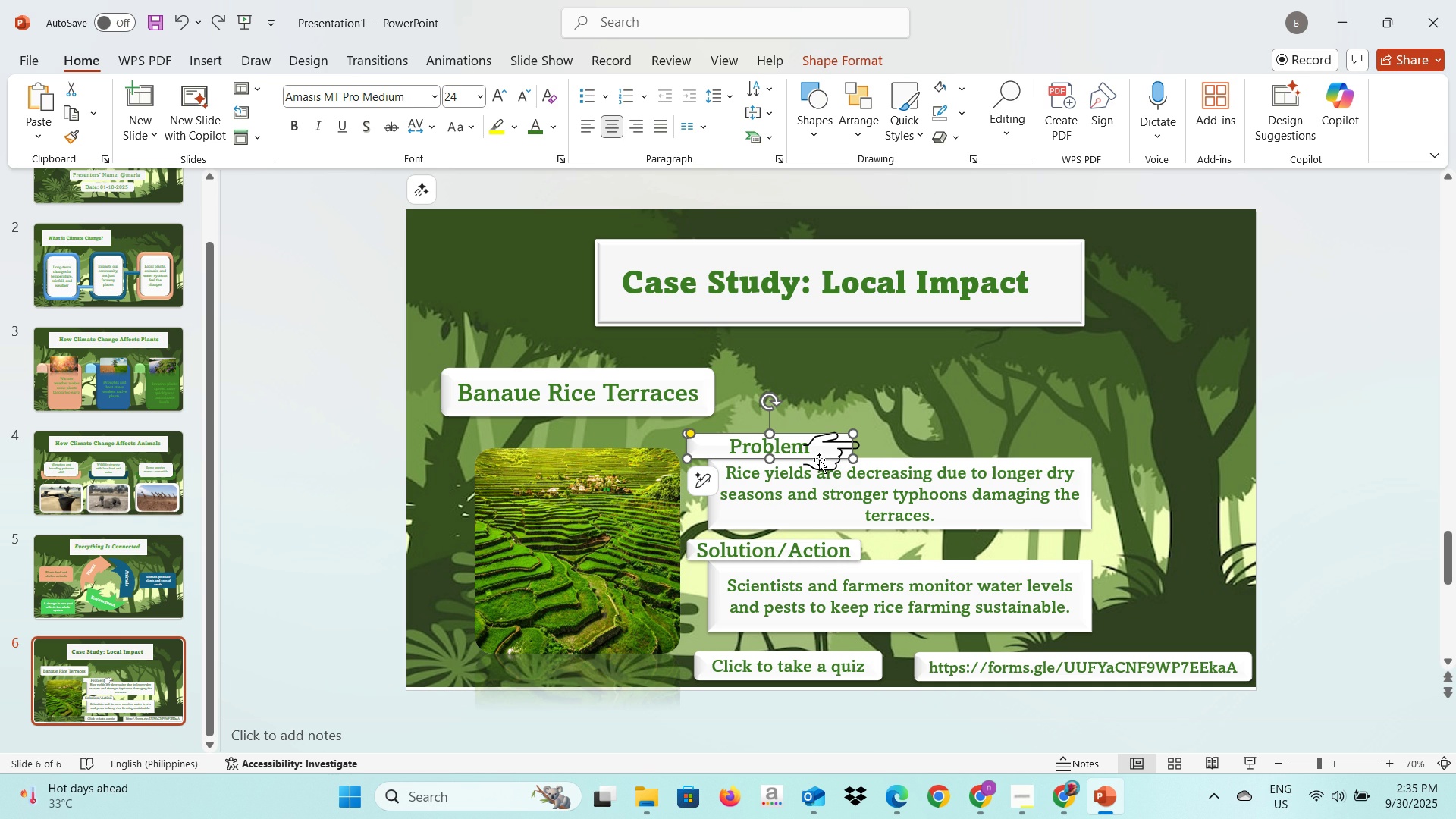 
triple_click([819, 460])
 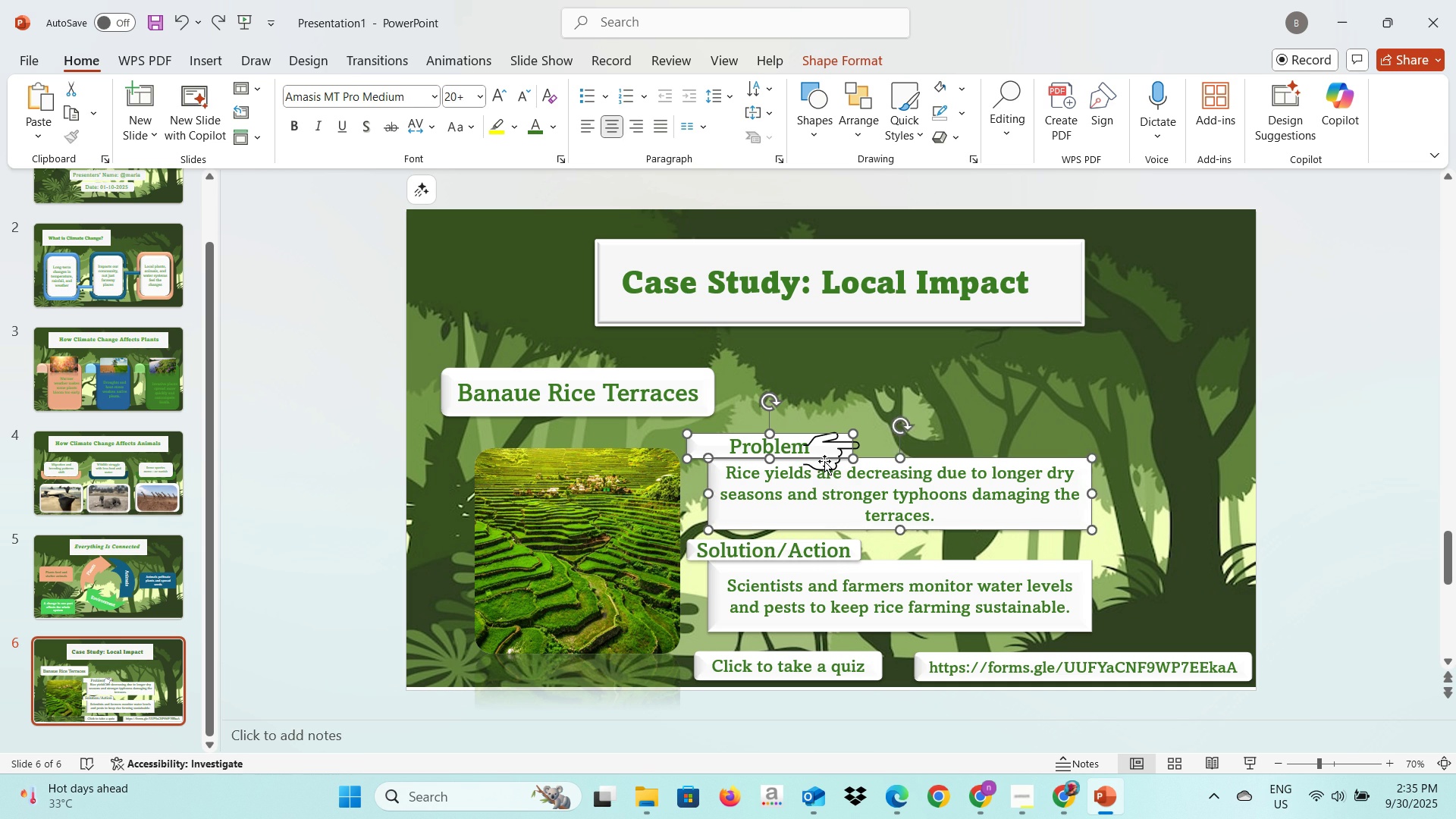 
triple_click([820, 461])
 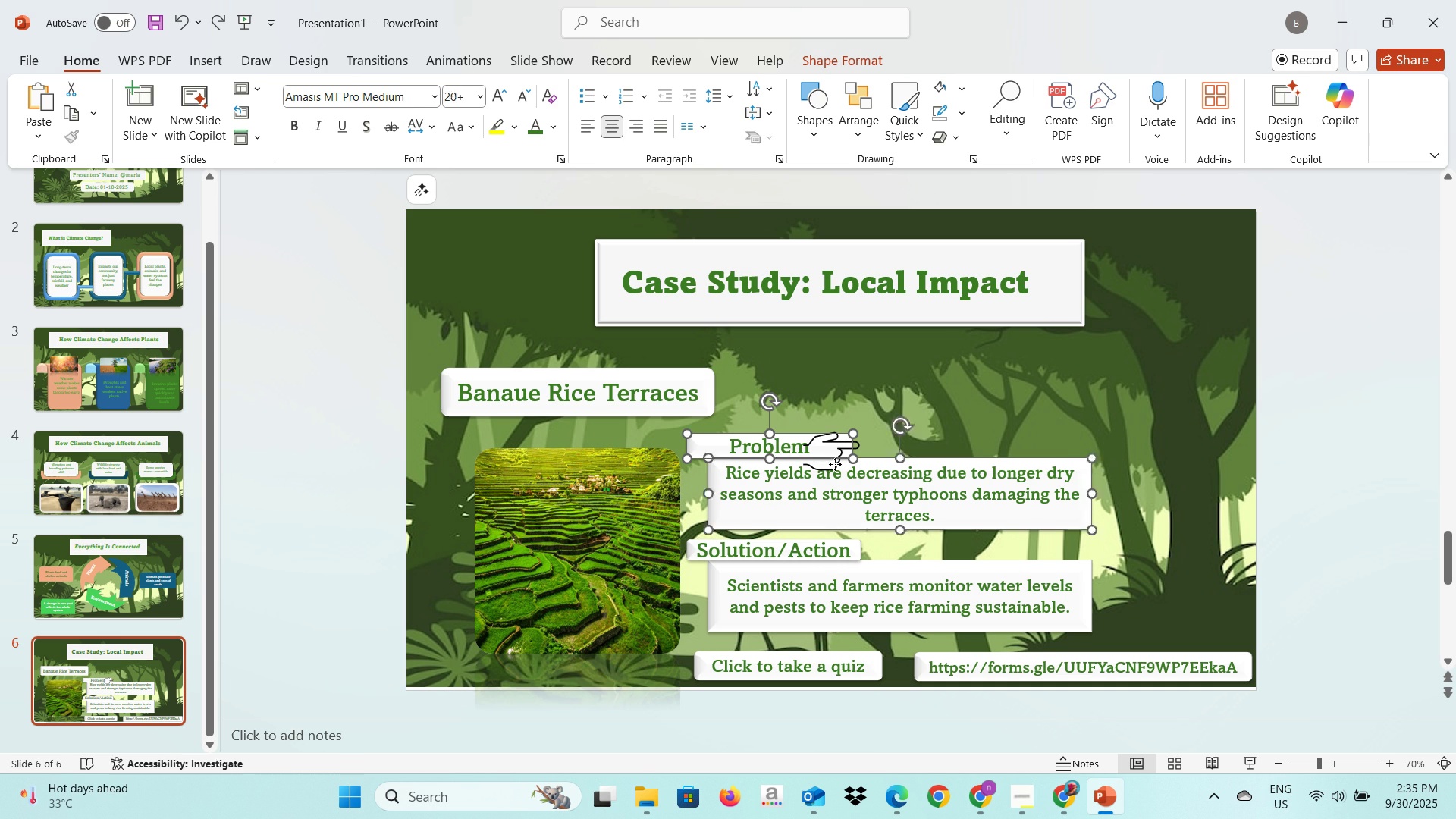 
left_click([835, 464])